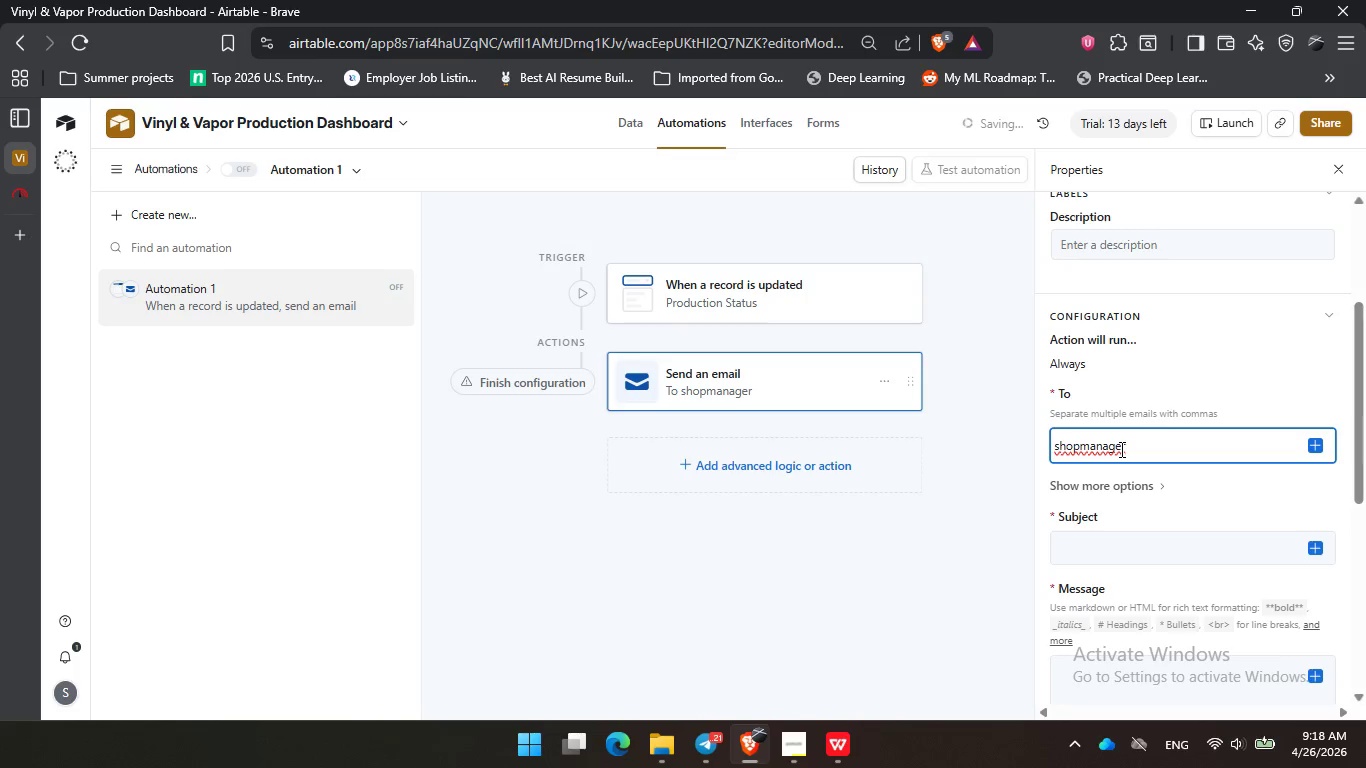 
type(@gmail.com)
 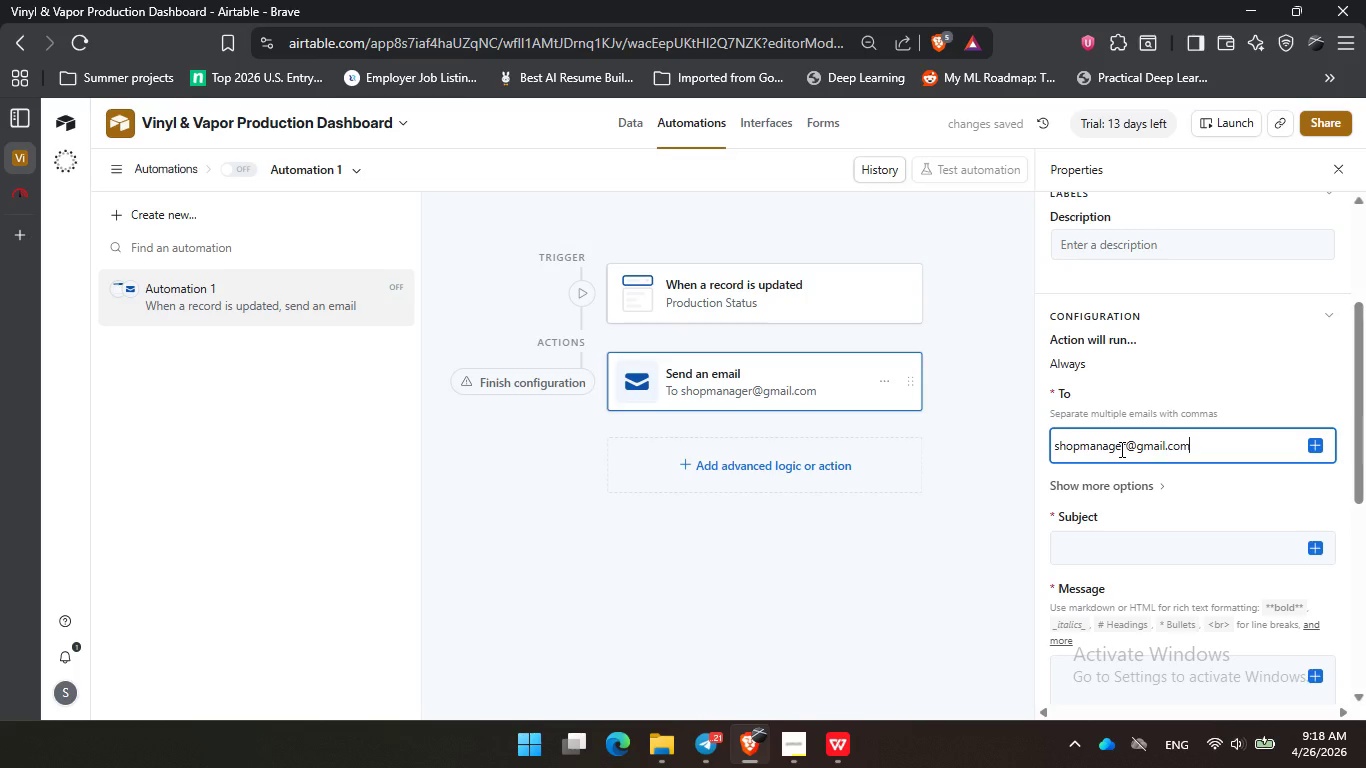 
wait(5.94)
 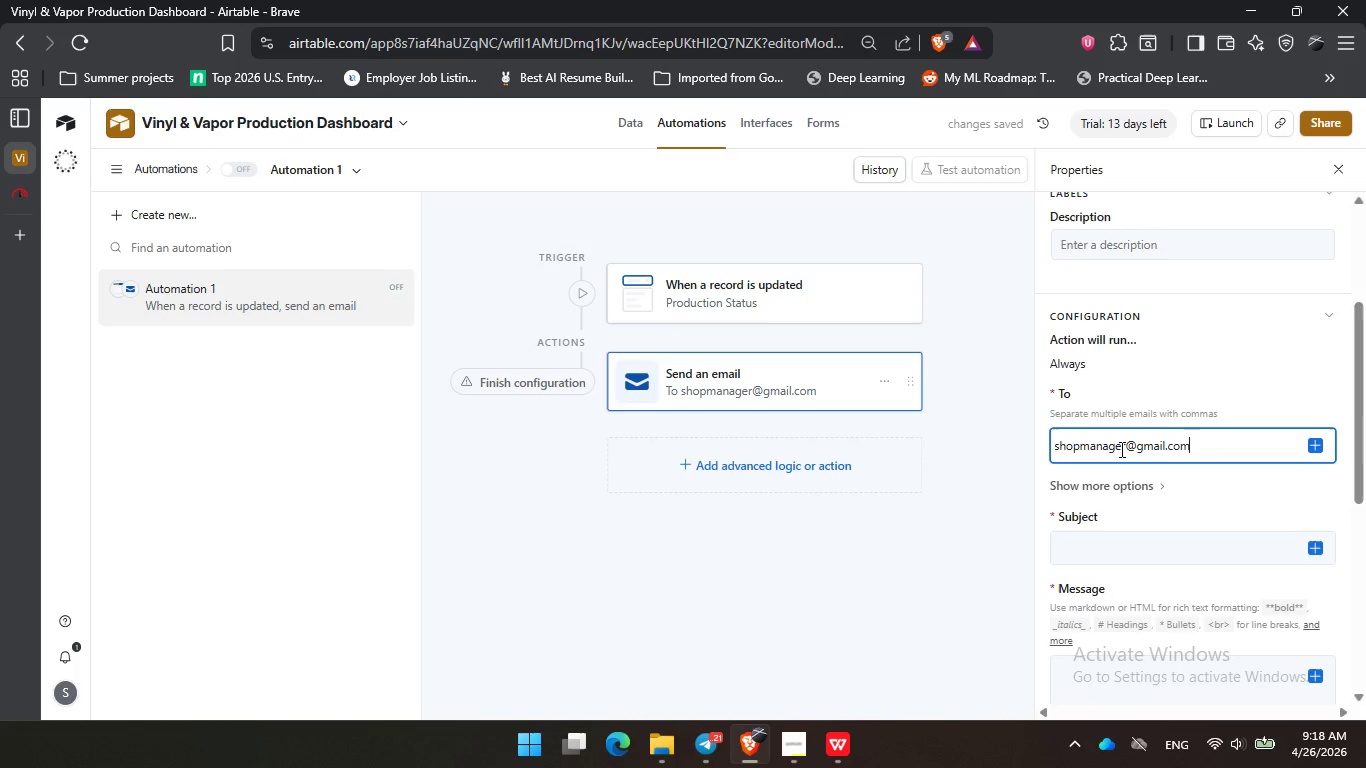 
left_click([1075, 549])
 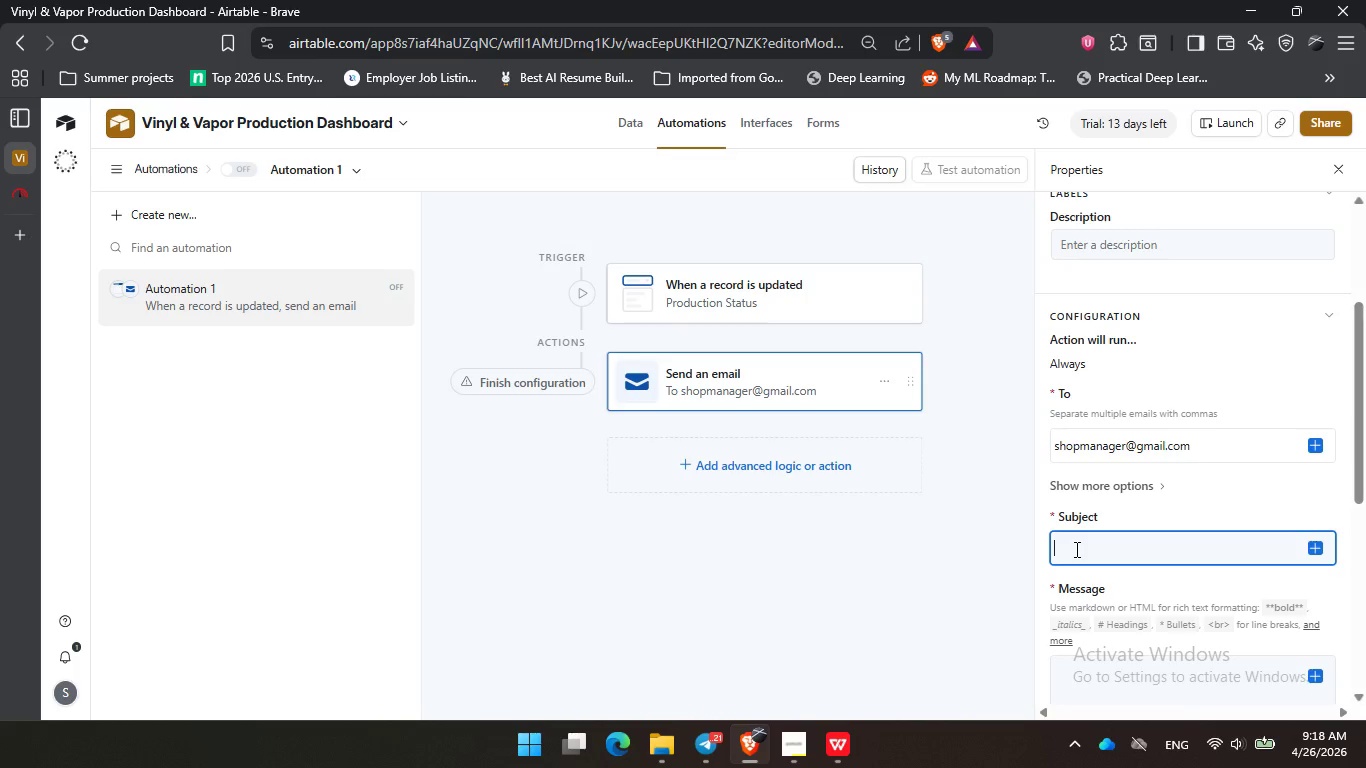 
type(Project entered Qualir)
key(Backspace)
type(ty Control)
 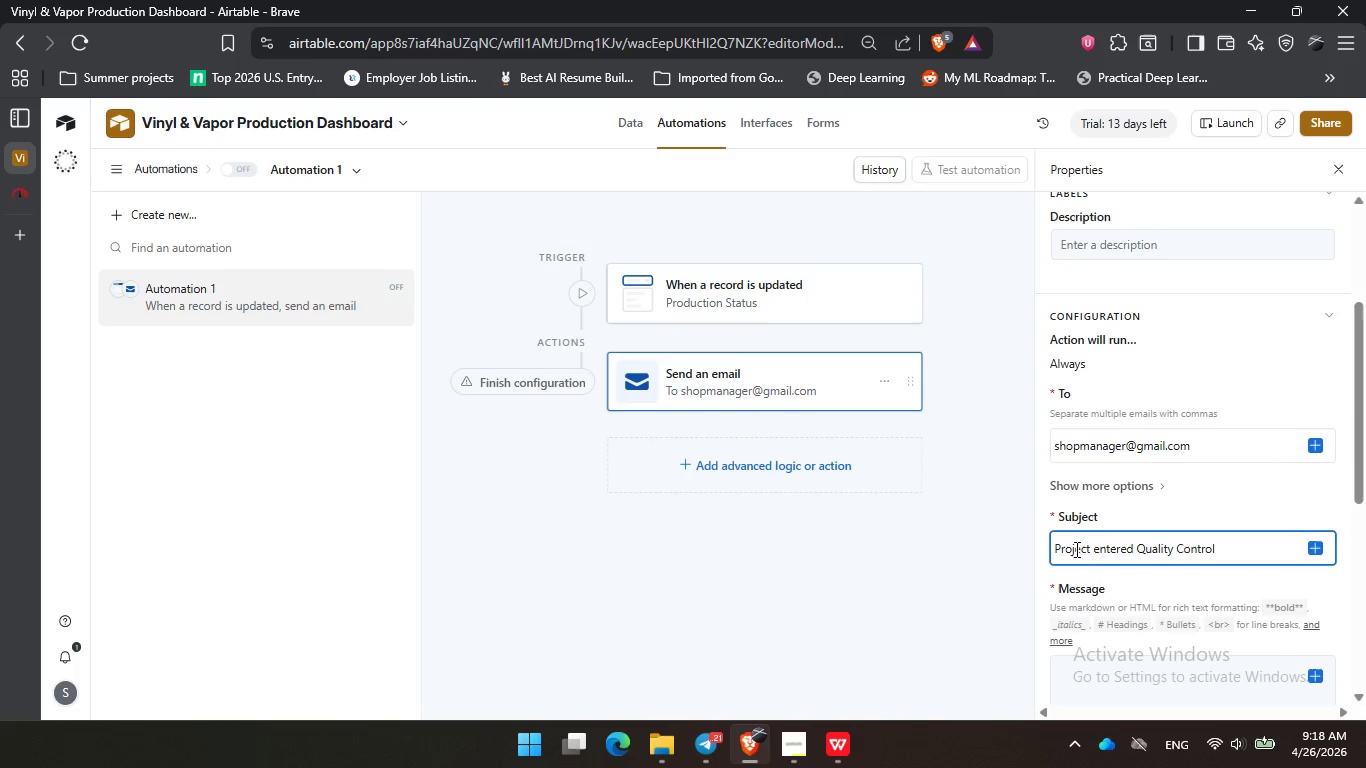 
left_click([1201, 511])
 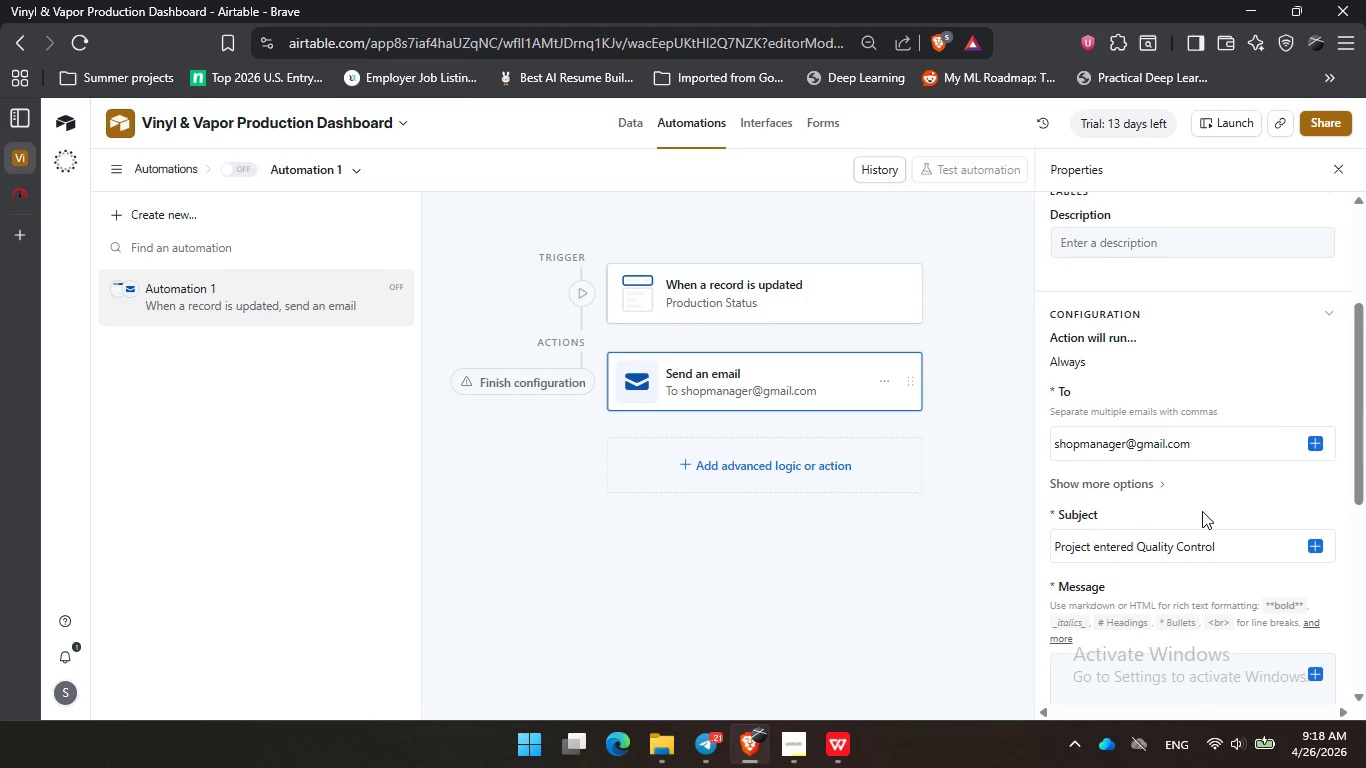 
scroll: coordinate [1202, 511], scroll_direction: down, amount: 2.0
 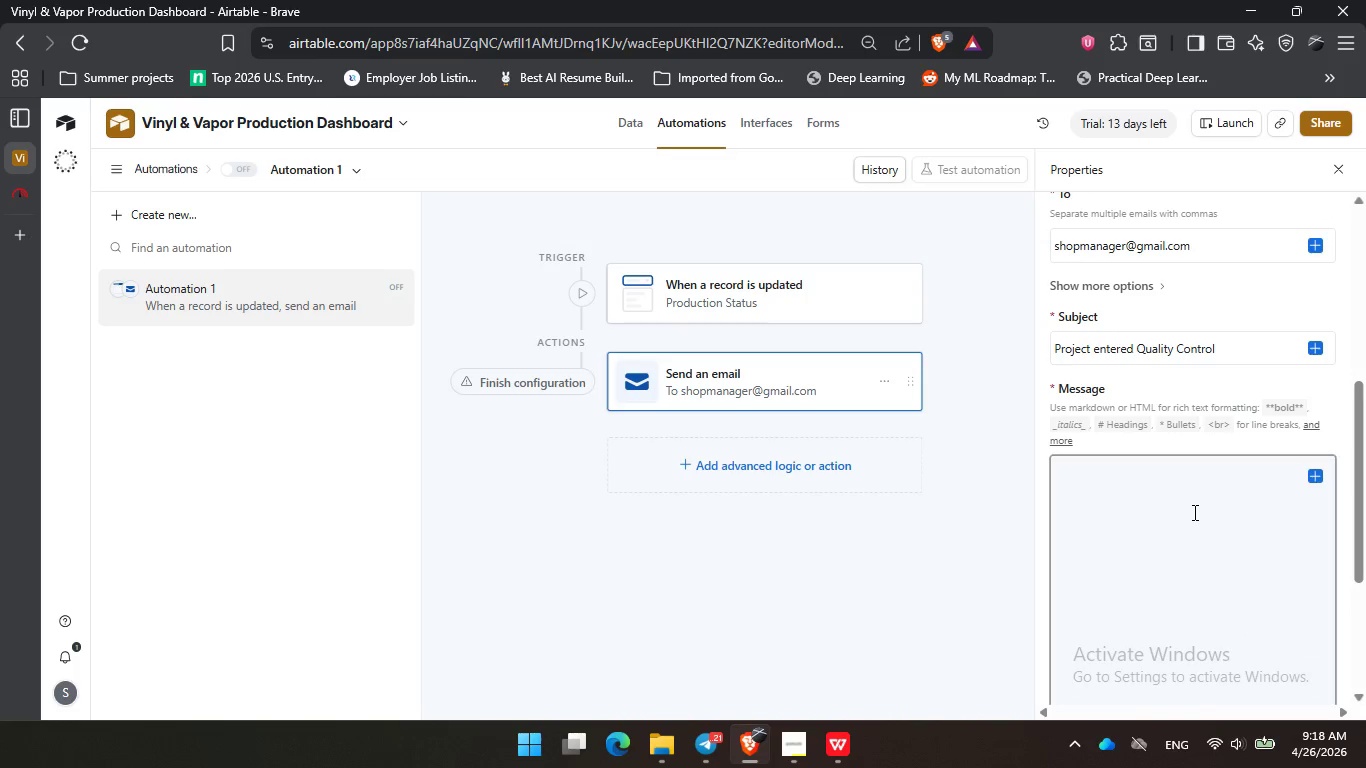 
left_click([1193, 512])
 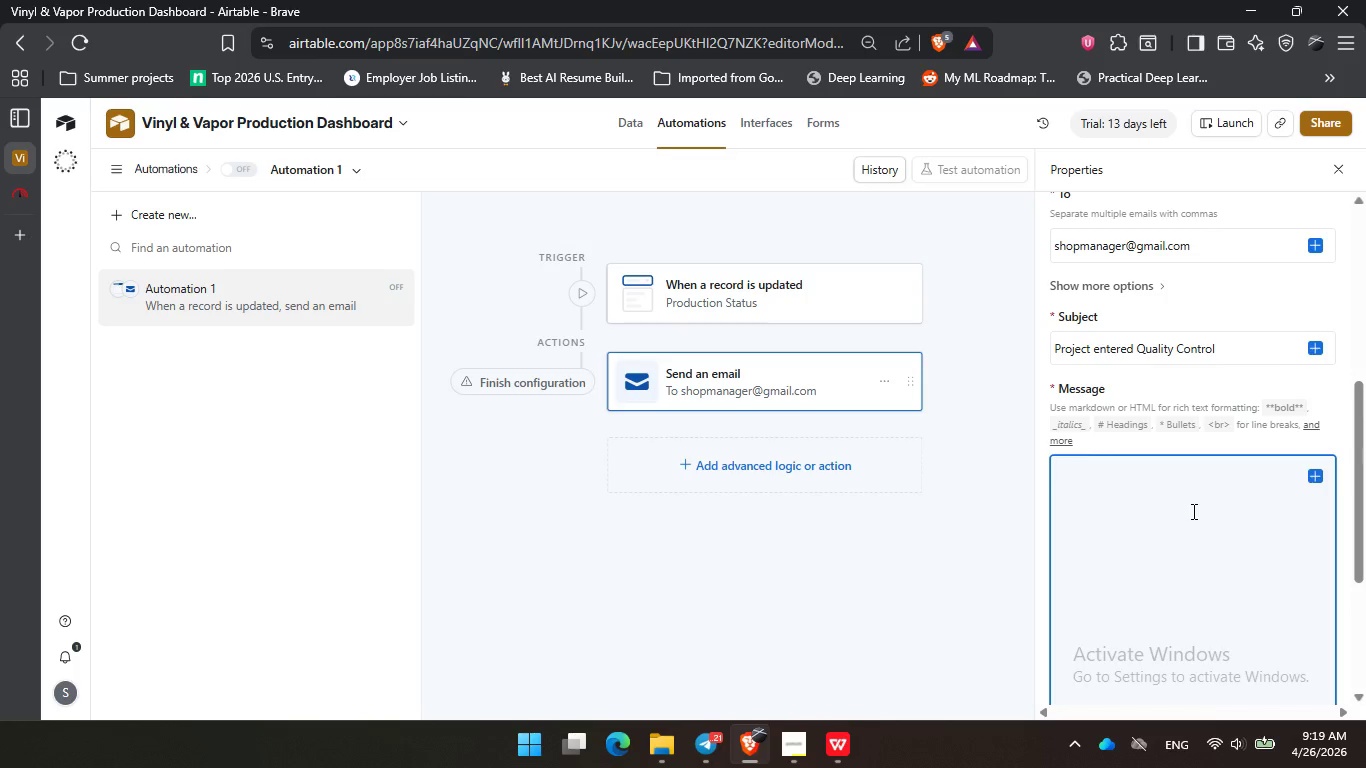 
wait(39.47)
 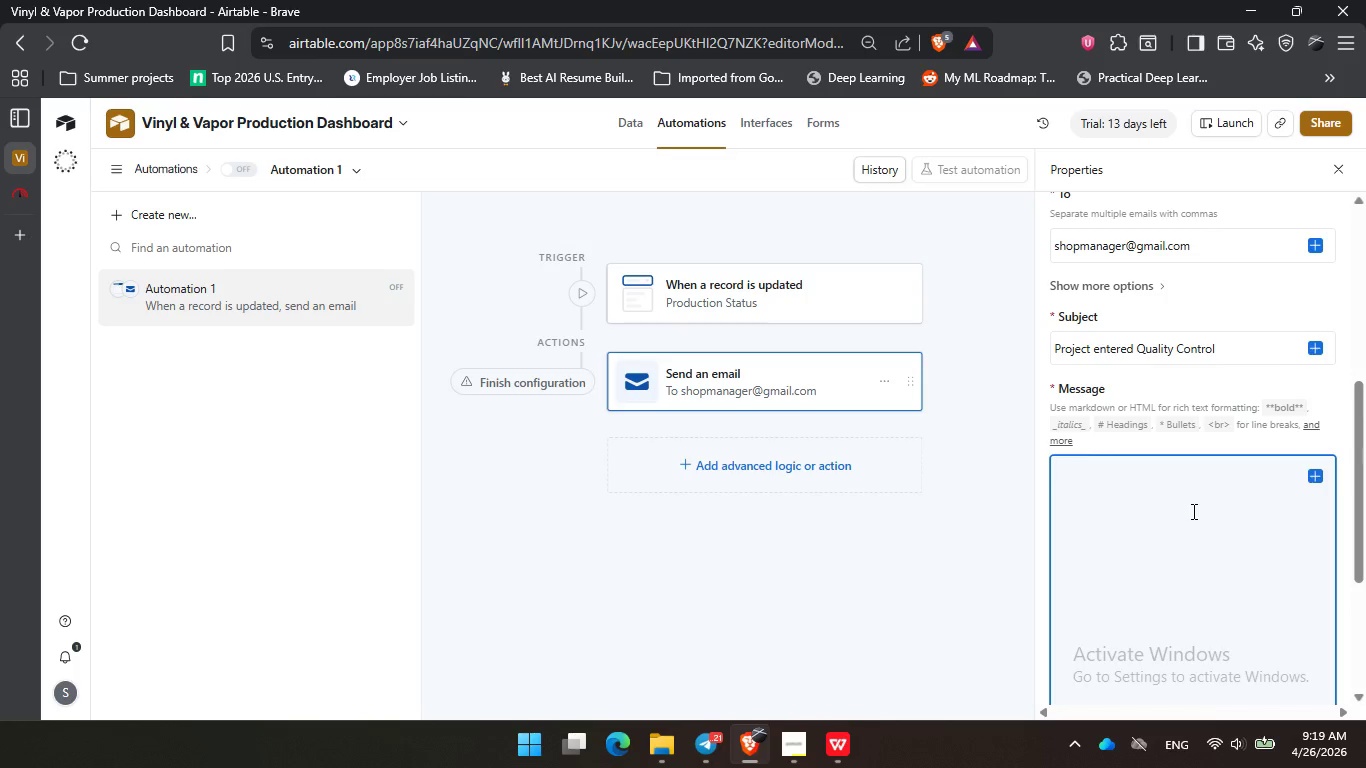 
left_click([572, 290])
 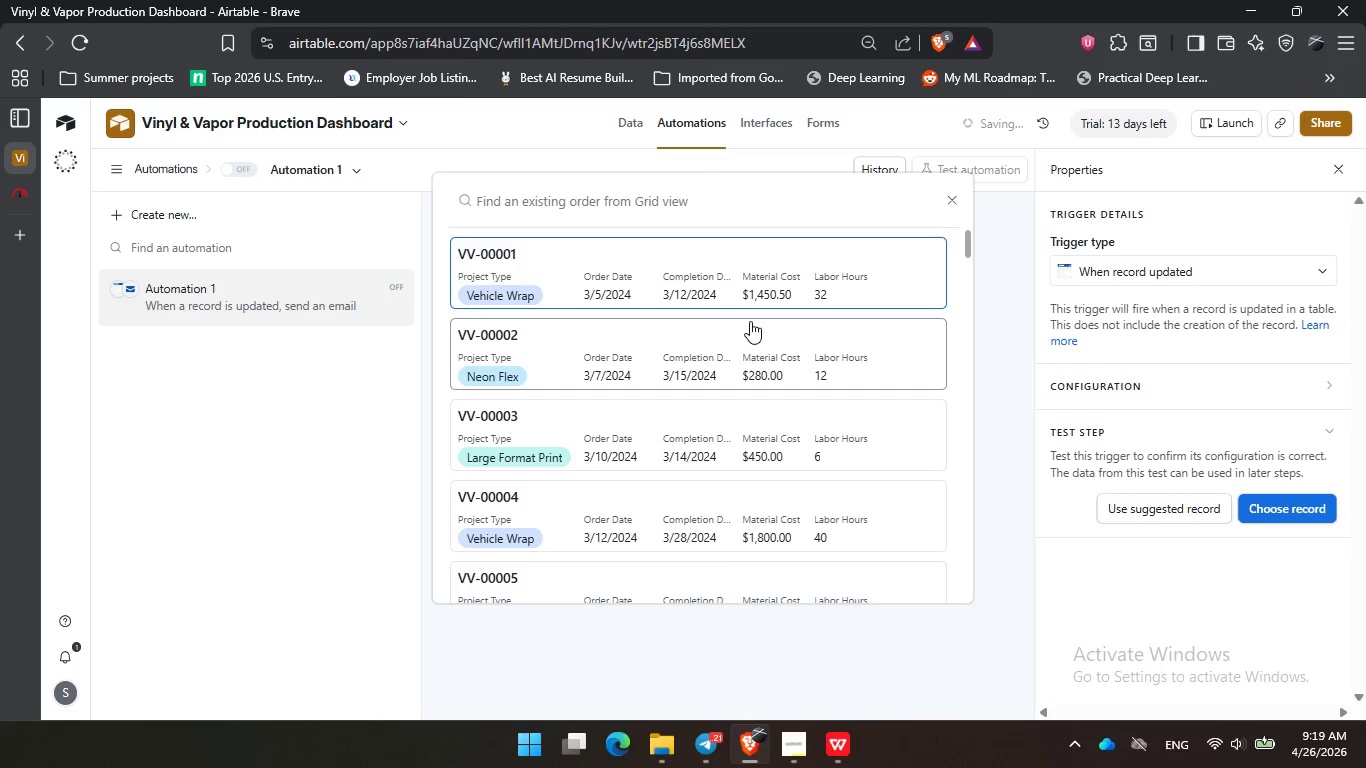 
left_click([652, 279])
 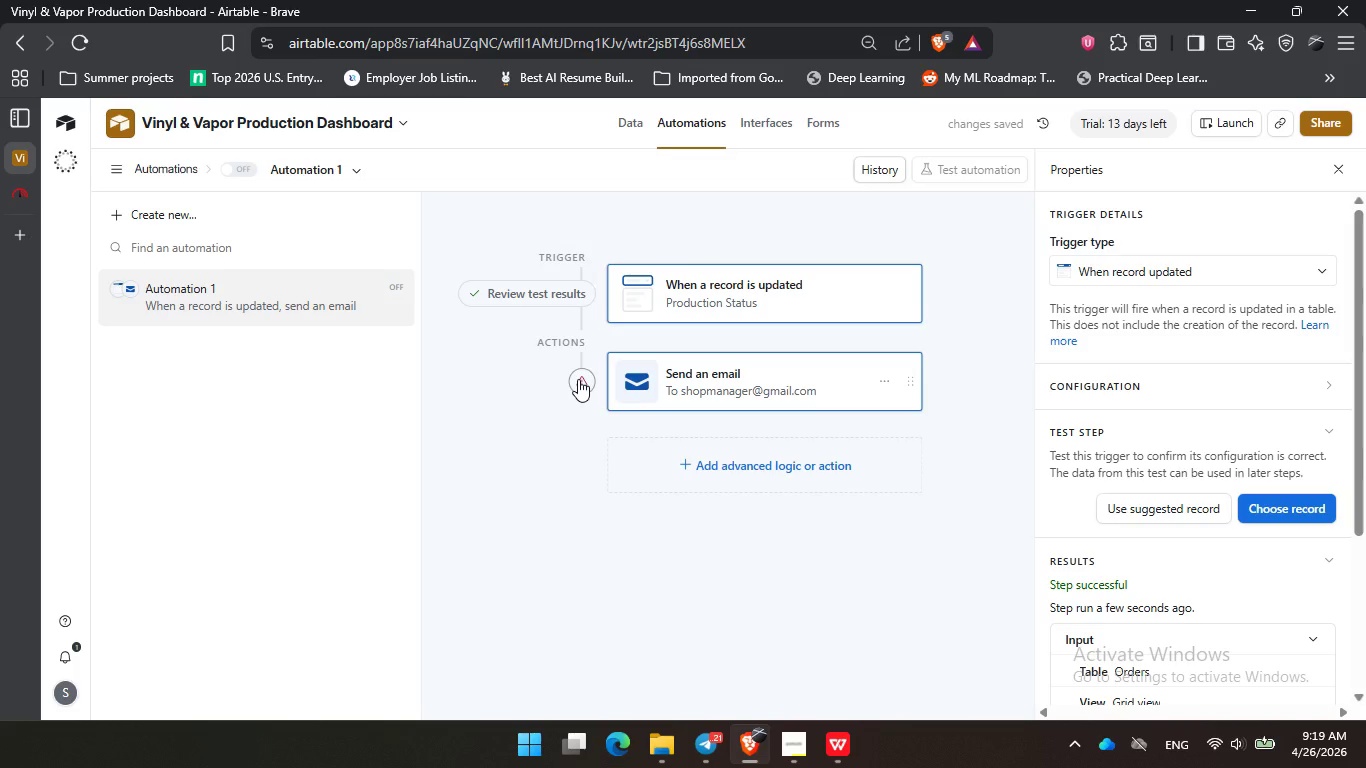 
left_click([557, 381])
 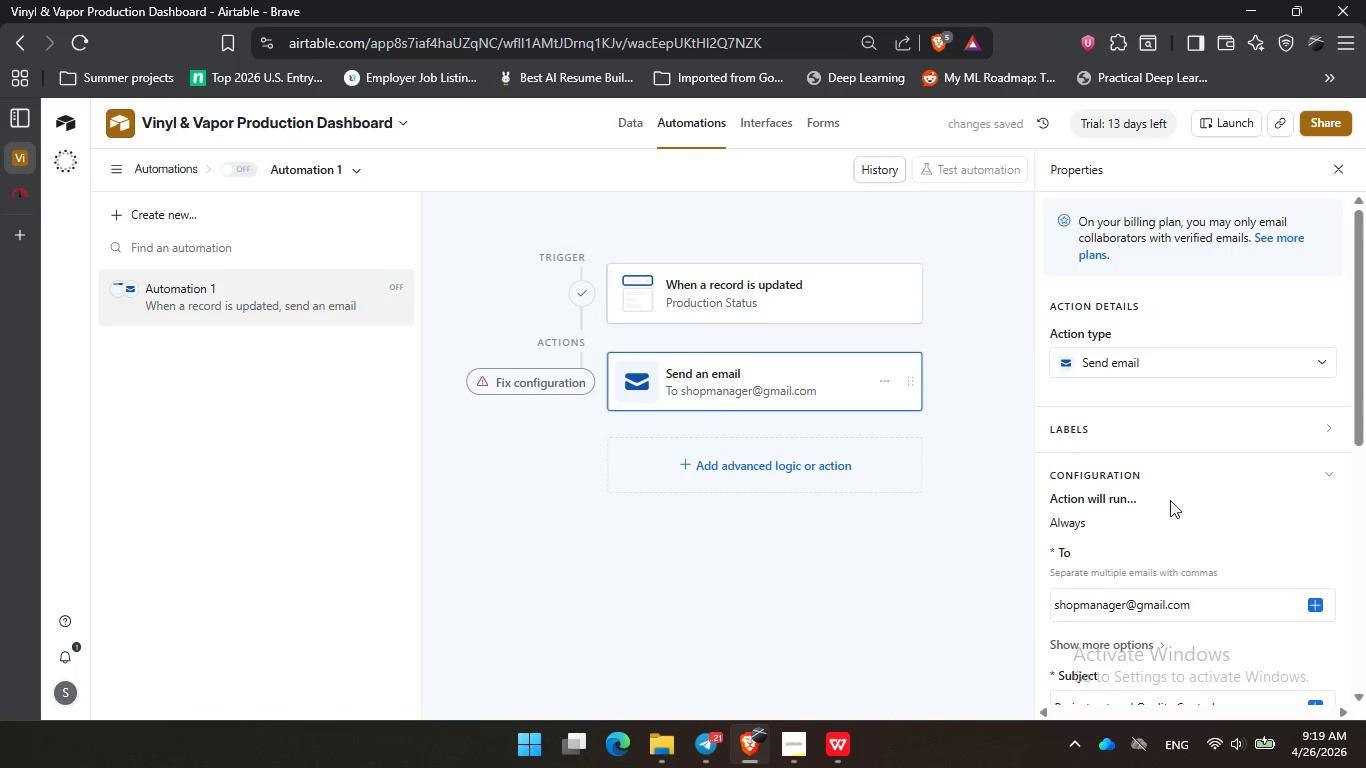 
scroll: coordinate [1189, 500], scroll_direction: down, amount: 4.0
 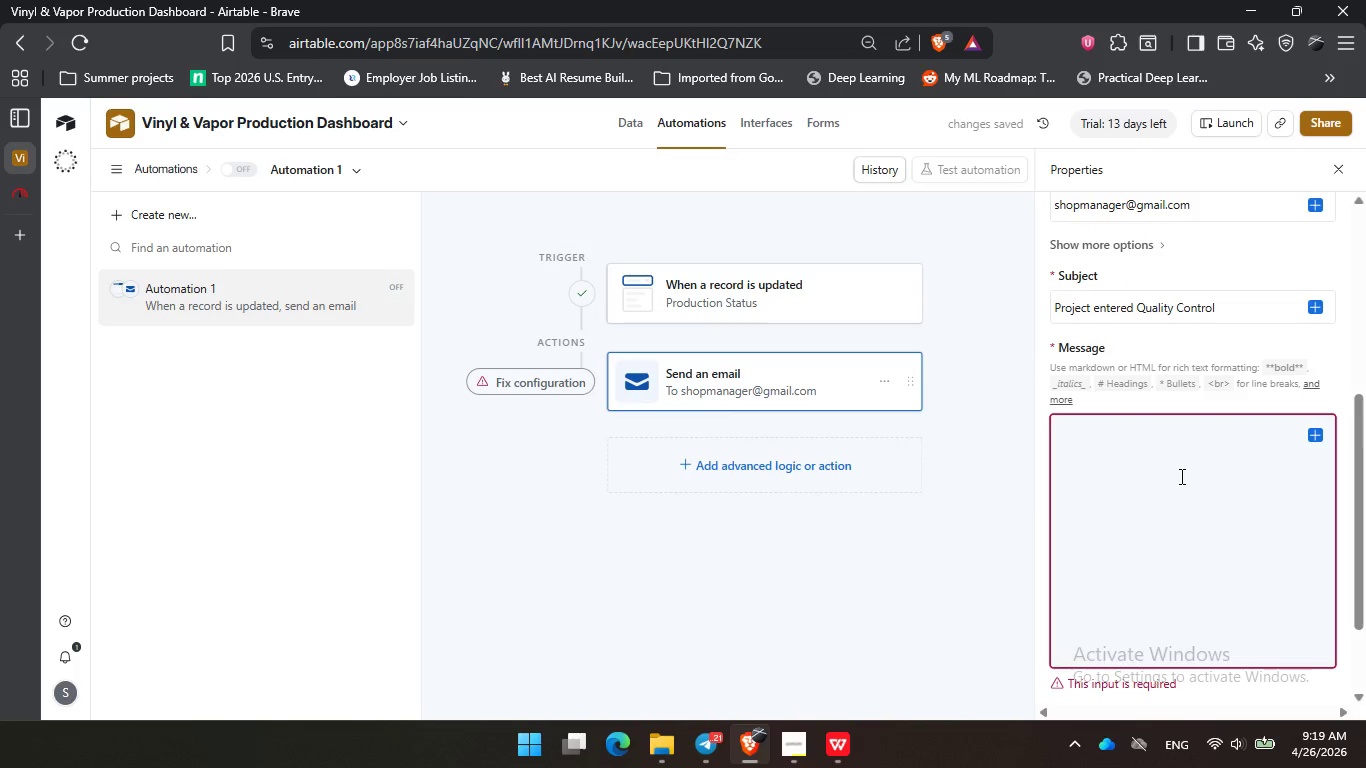 
left_click([1180, 476])
 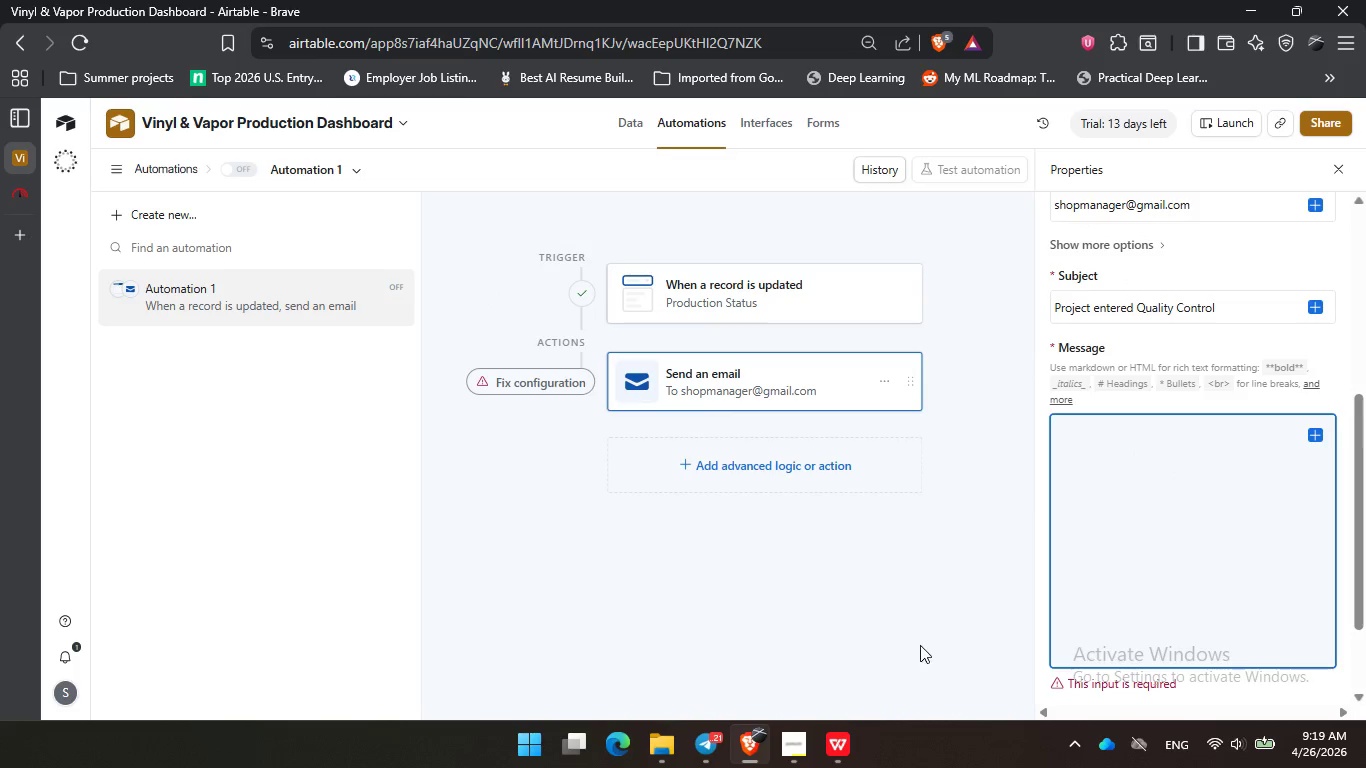 
left_click([799, 753])